 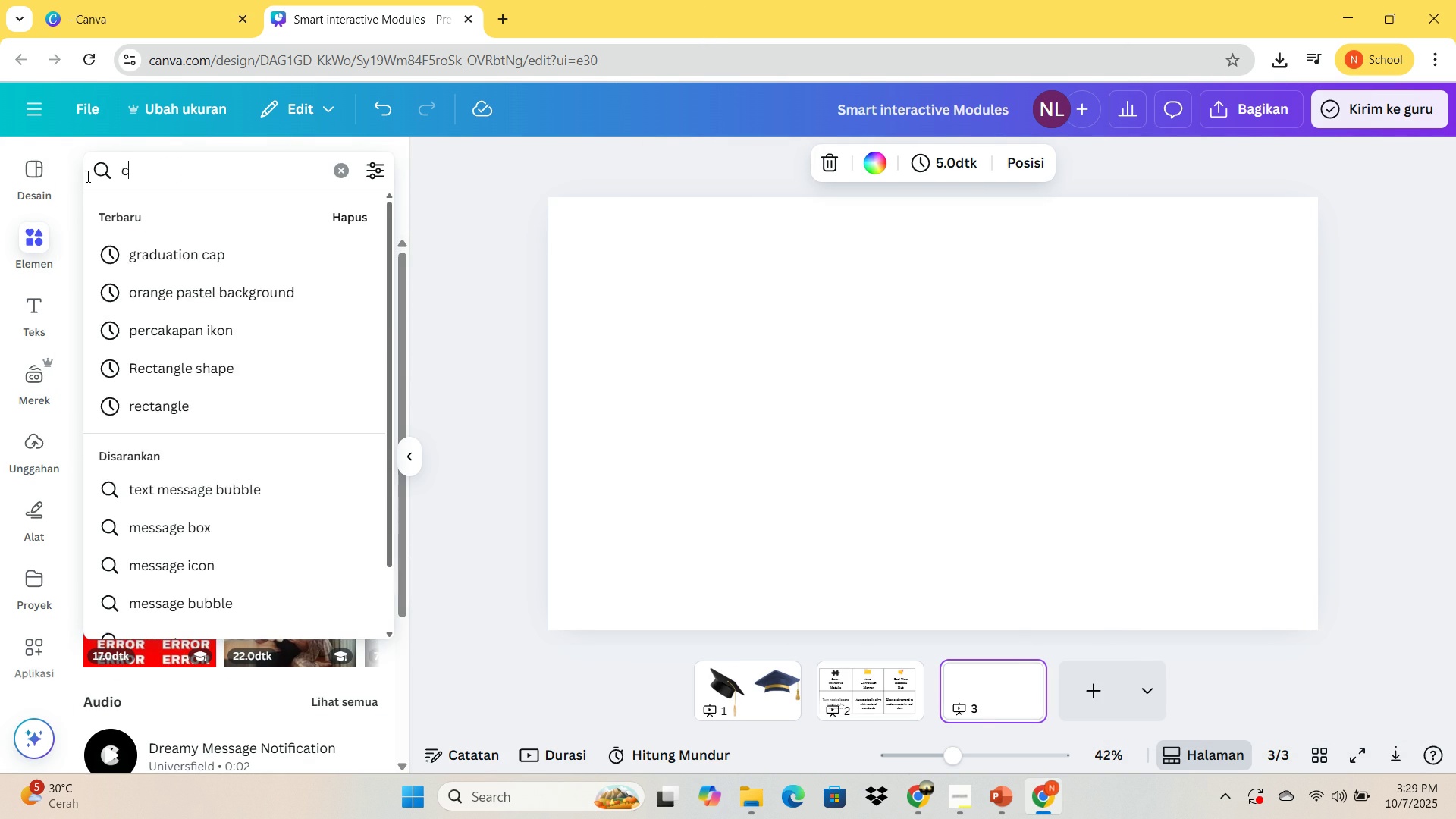 
type(chart)
 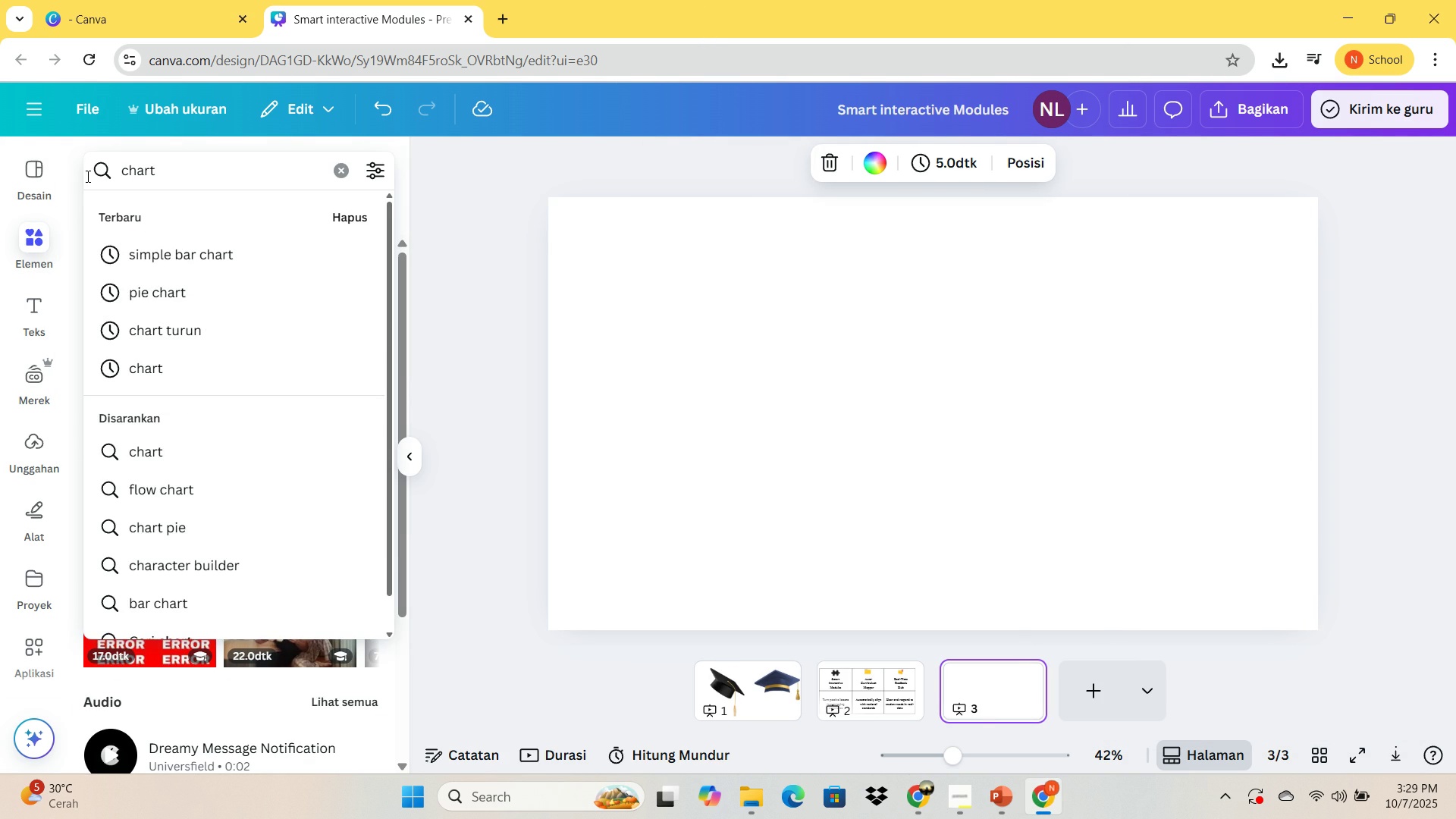 
key(Enter)
 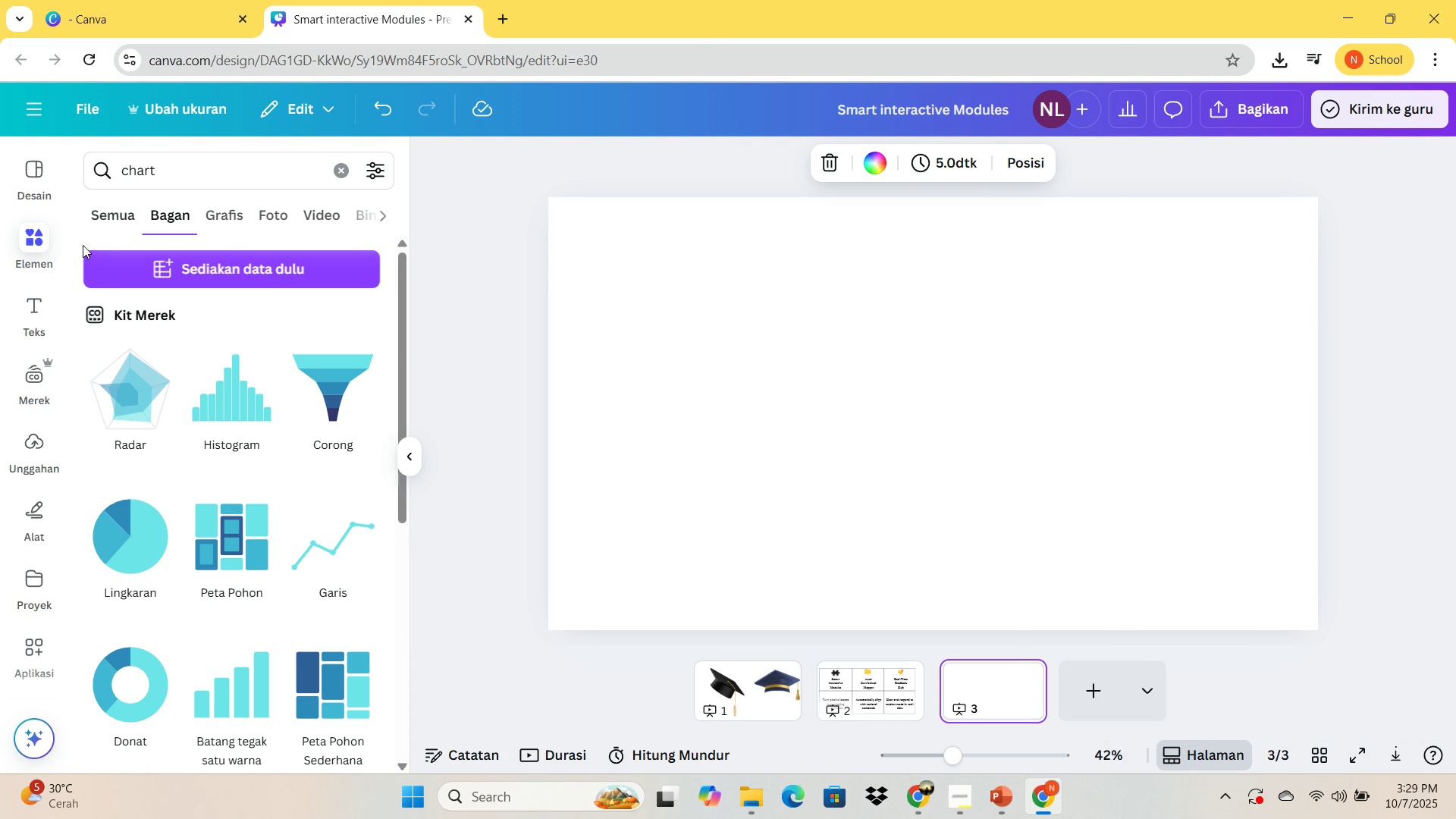 
wait(6.88)
 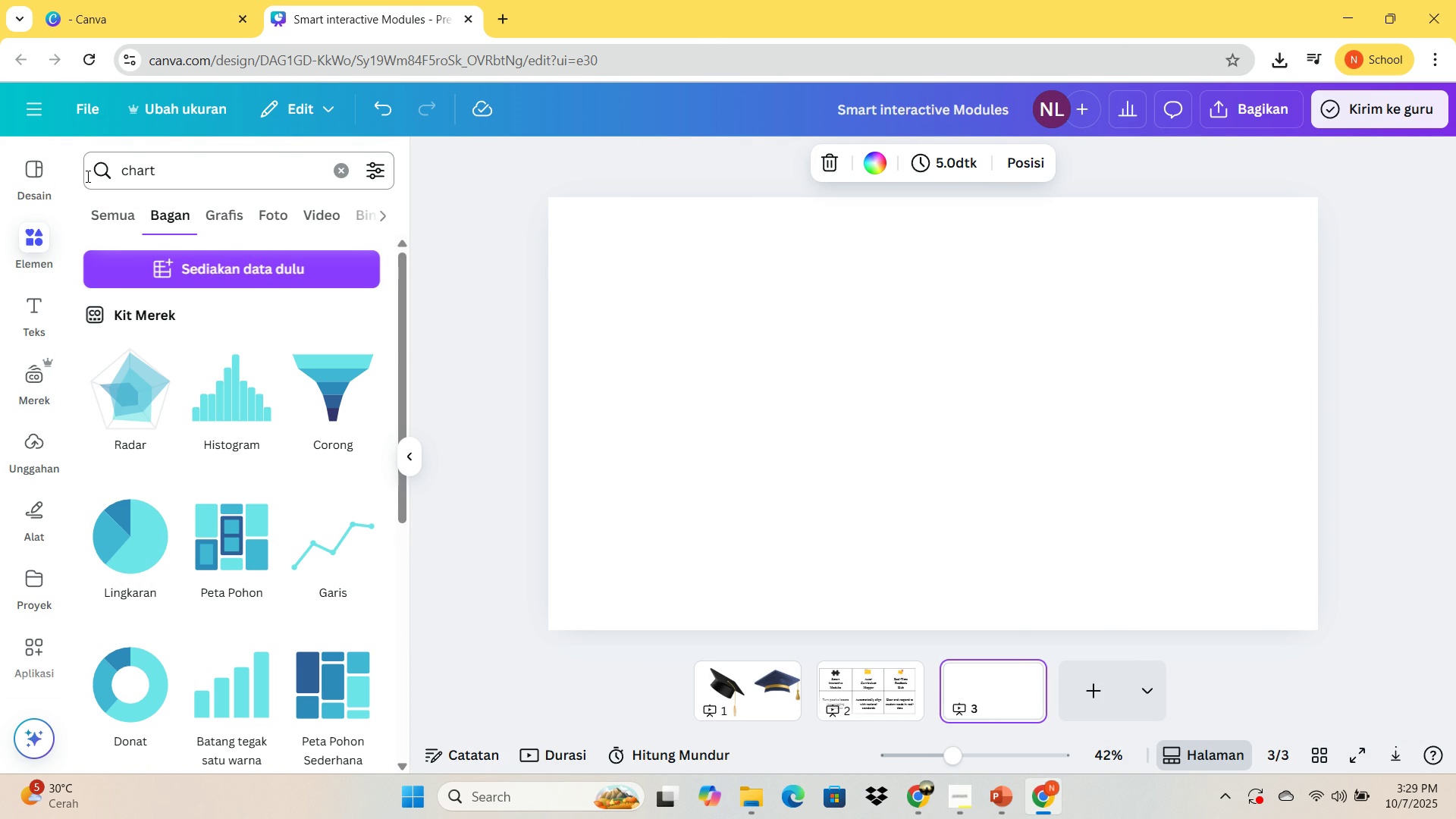 
scroll: coordinate [219, 343], scroll_direction: down, amount: 2.0
 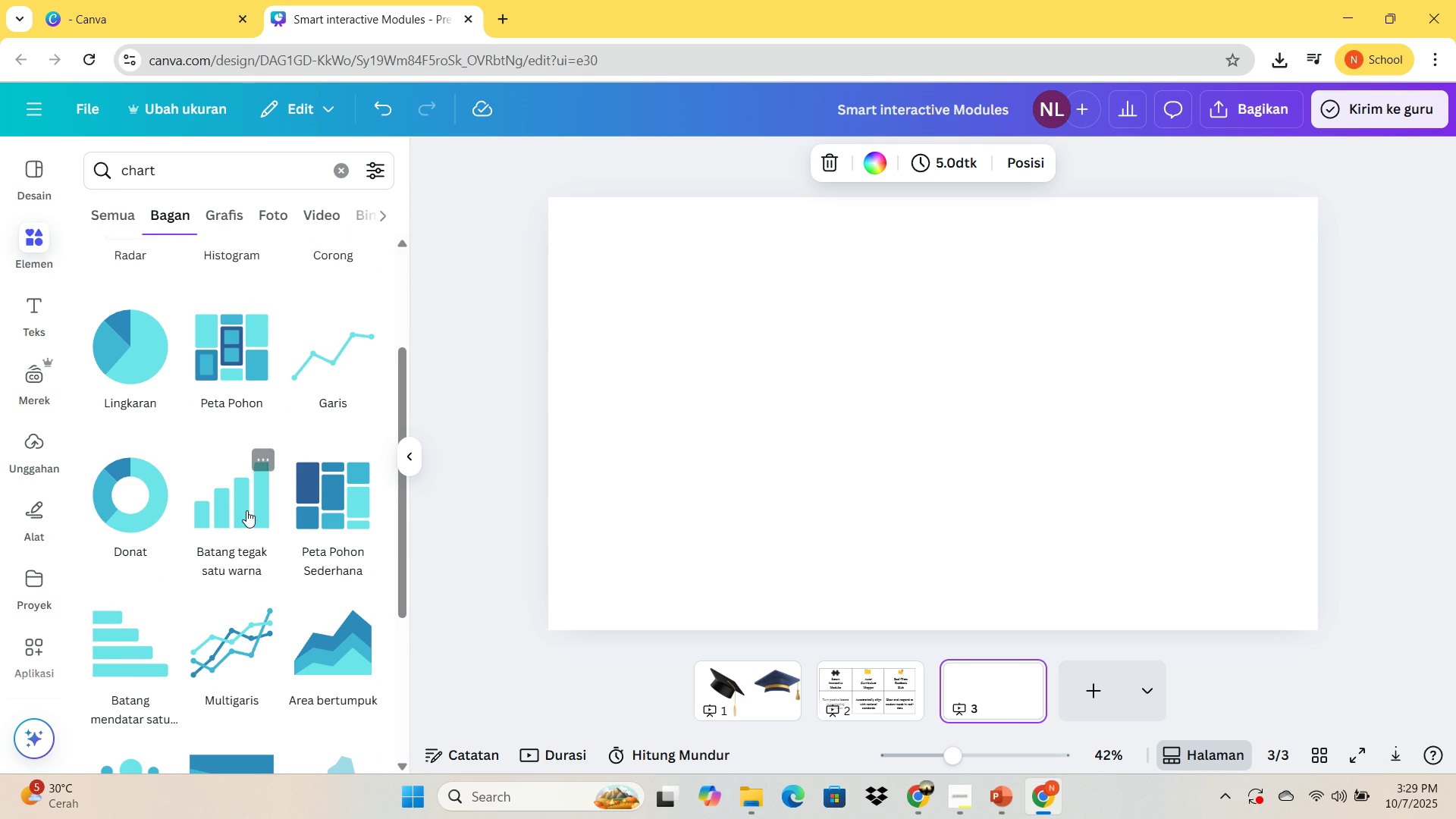 
left_click([246, 510])
 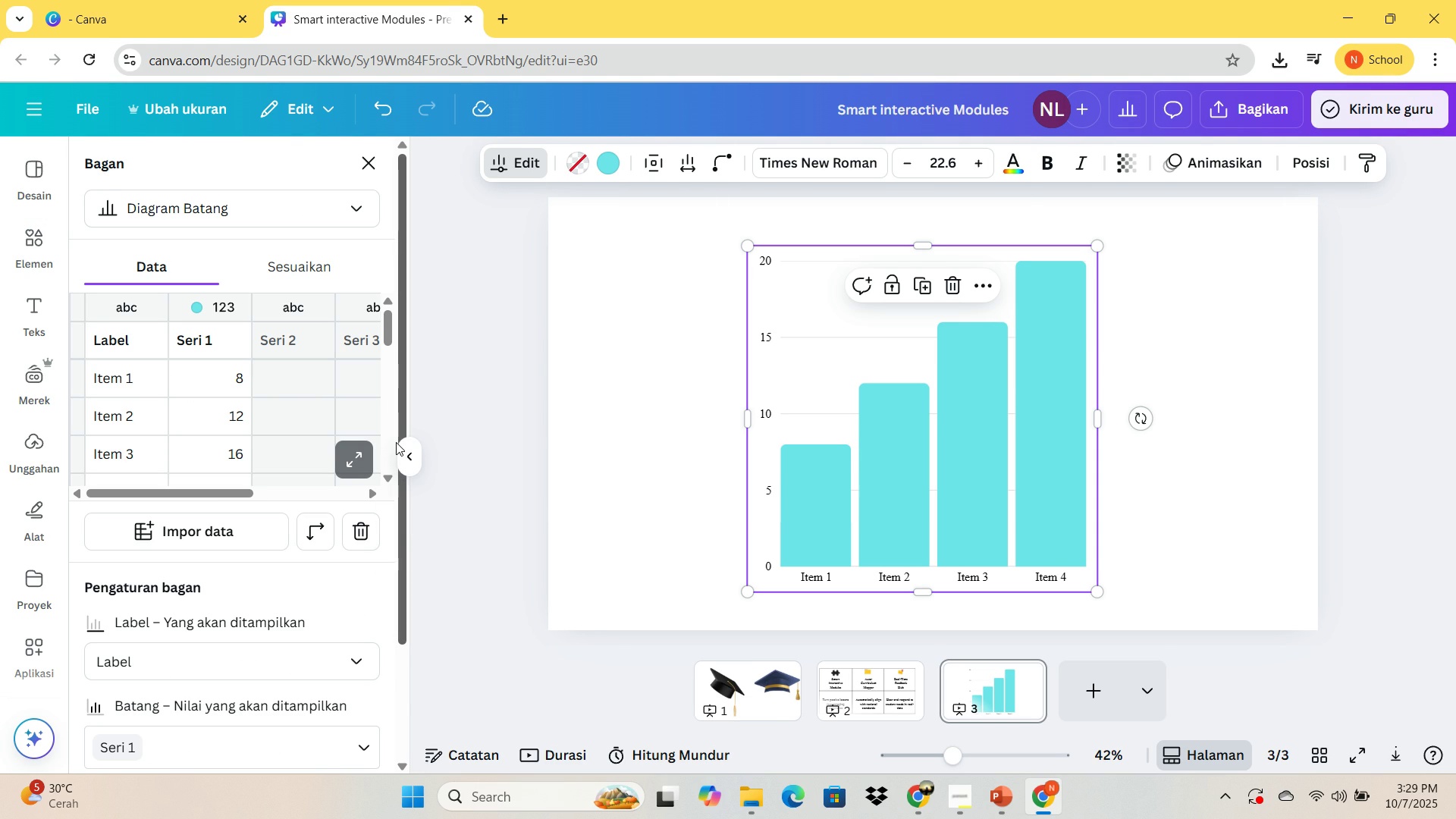 
wait(10.1)
 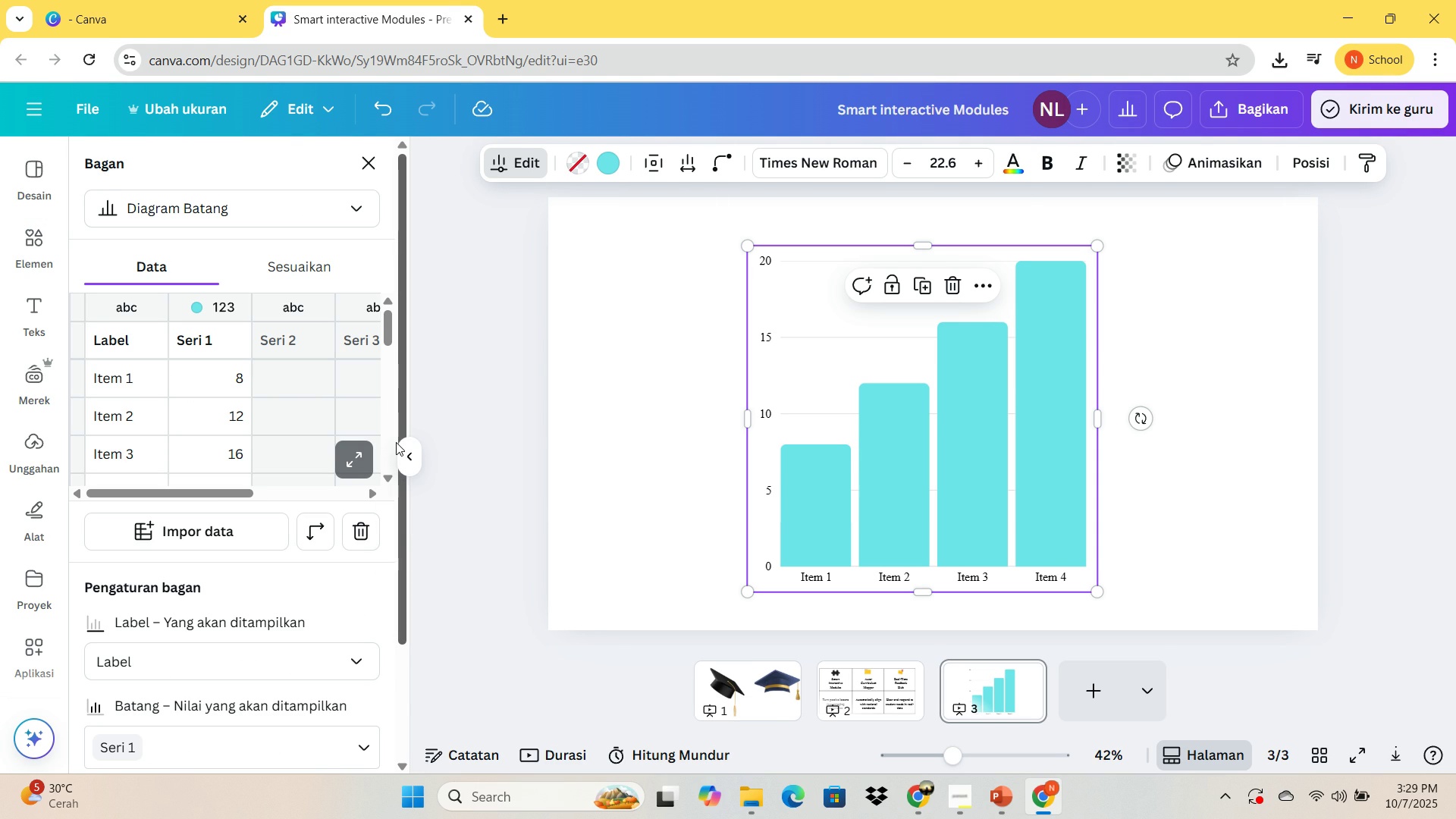 
double_click([253, 299])